 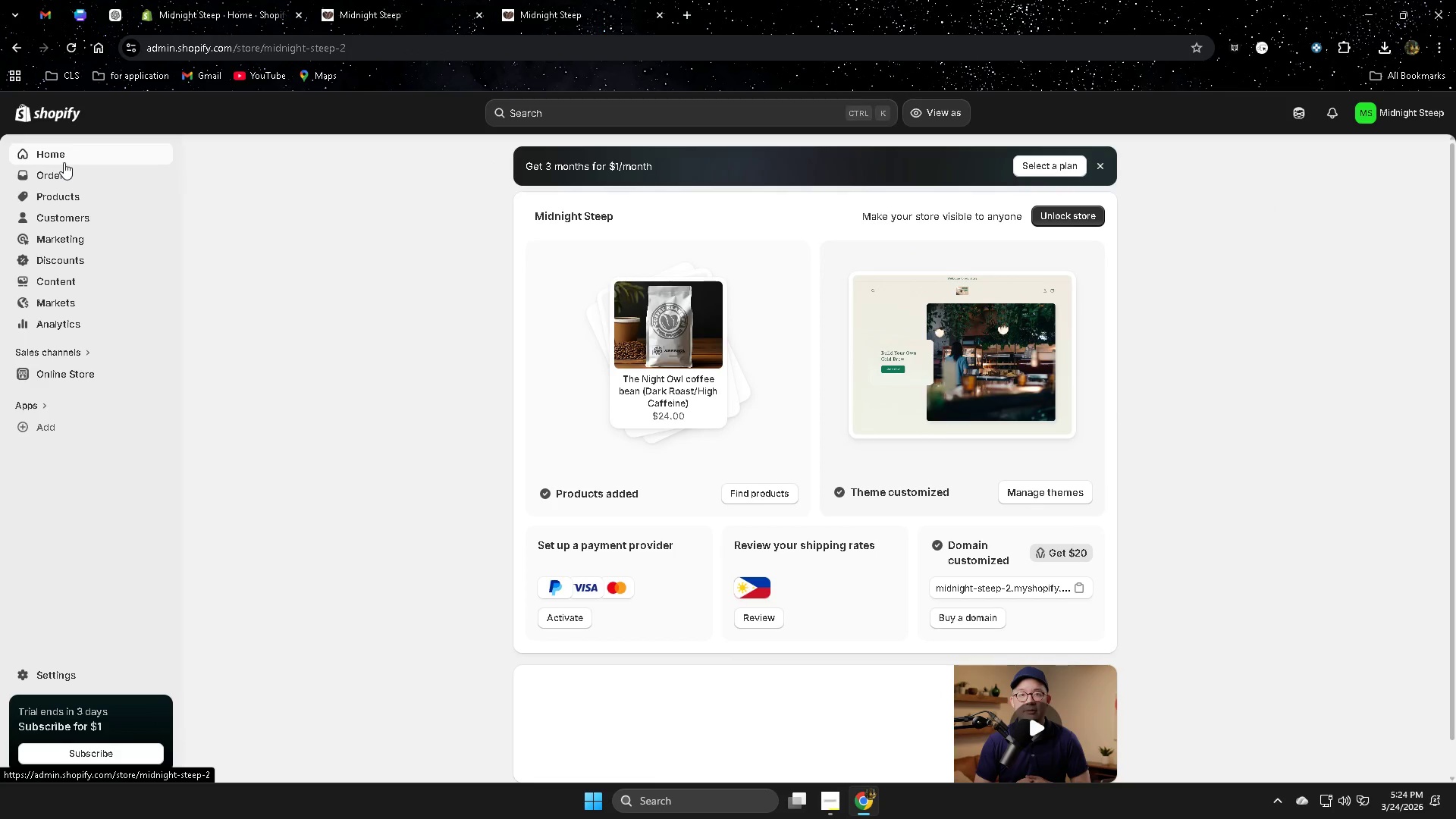 
left_click([60, 372])
 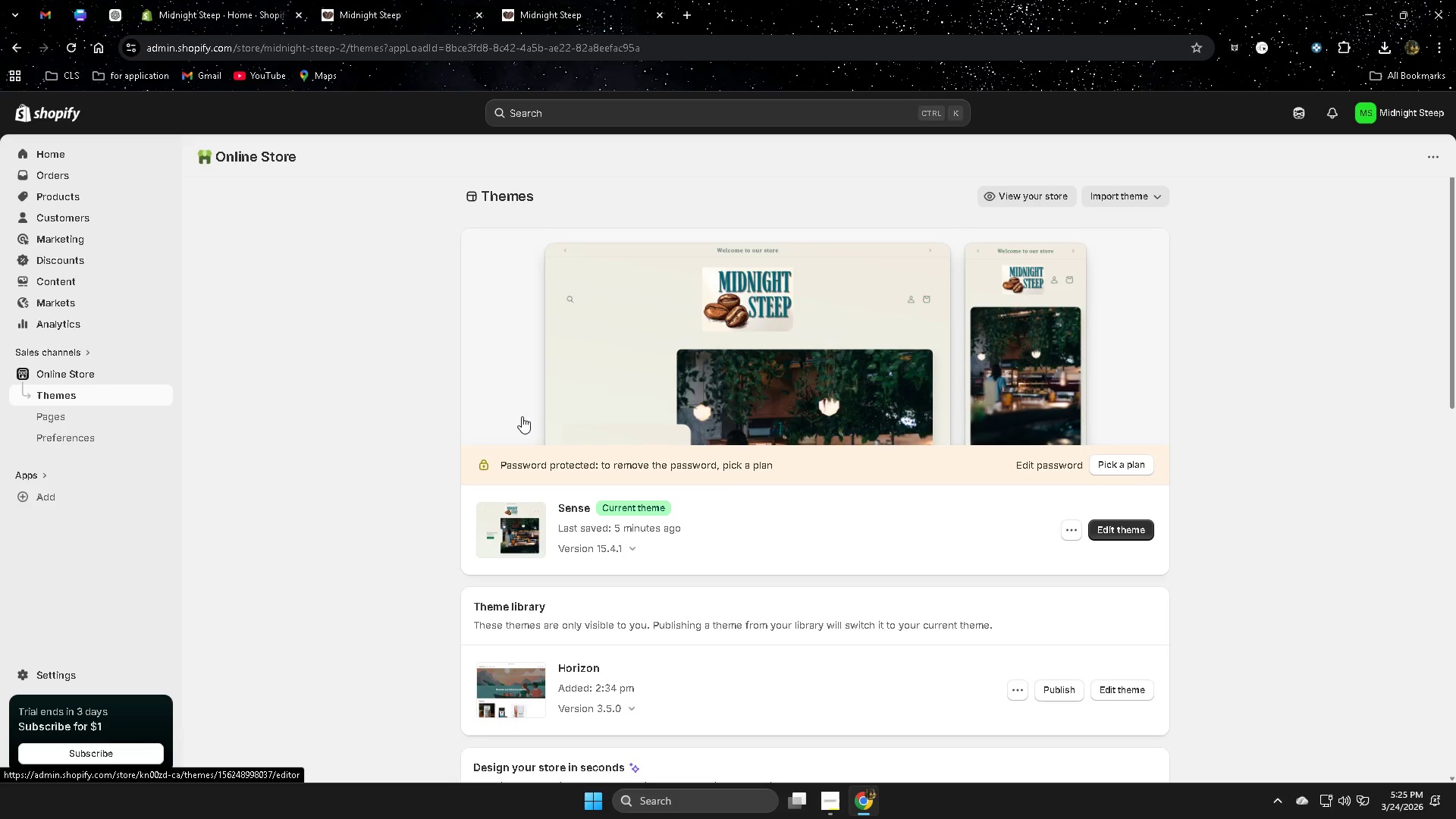 
wait(50.75)
 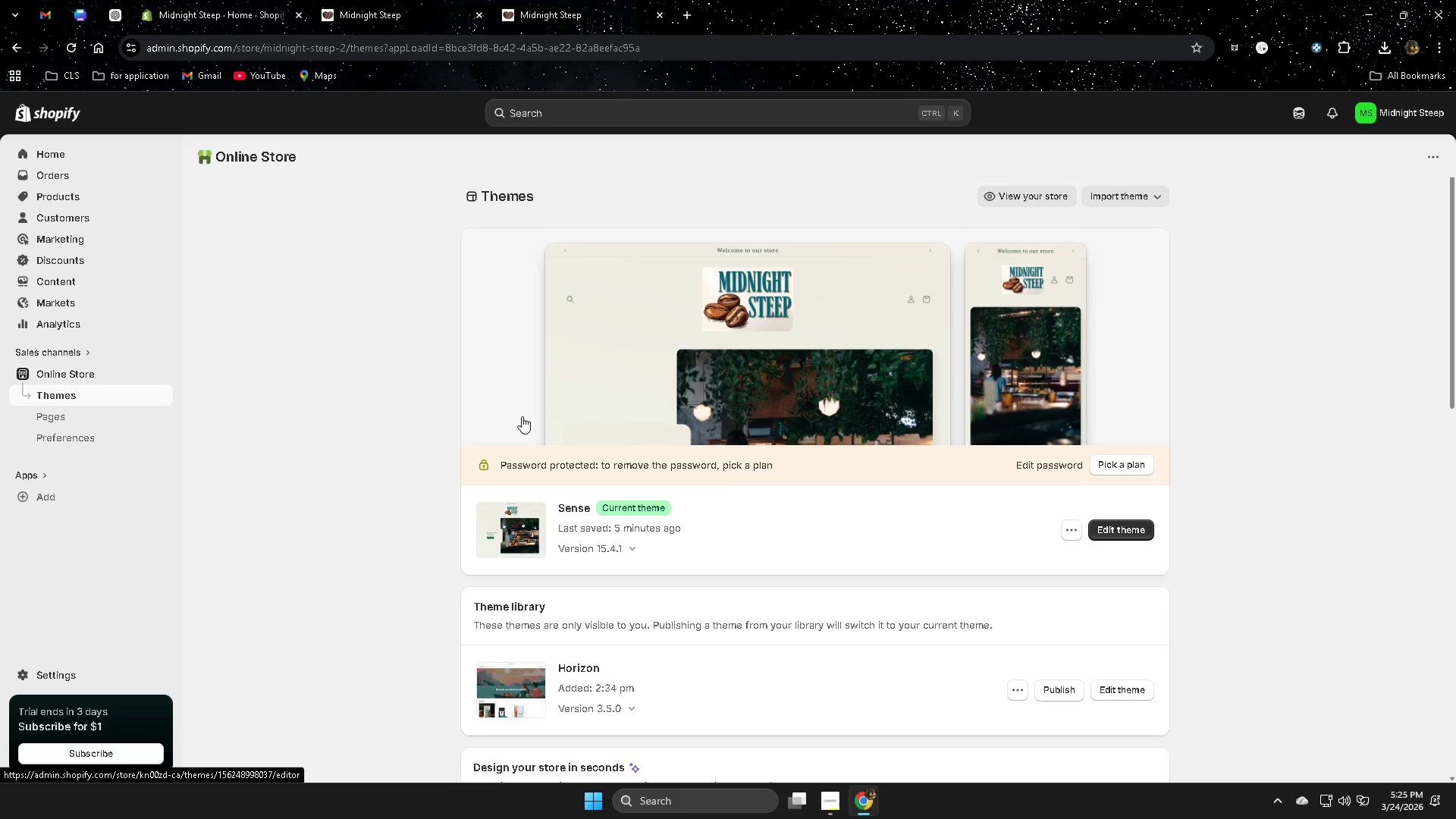 
scroll: coordinate [1261, 519], scroll_direction: down, amount: 10.0
 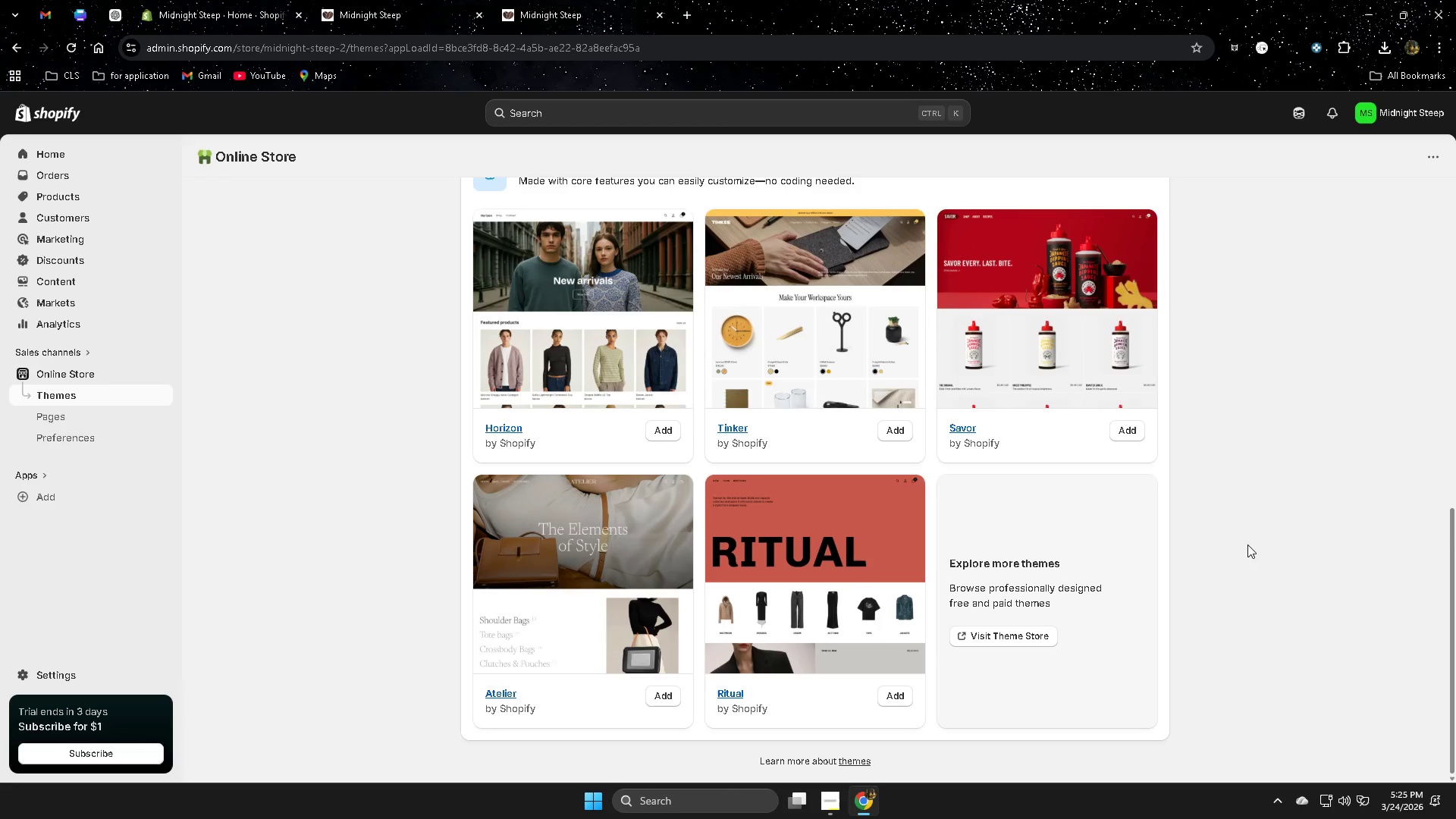 
scroll: coordinate [264, 123], scroll_direction: up, amount: 5.0
 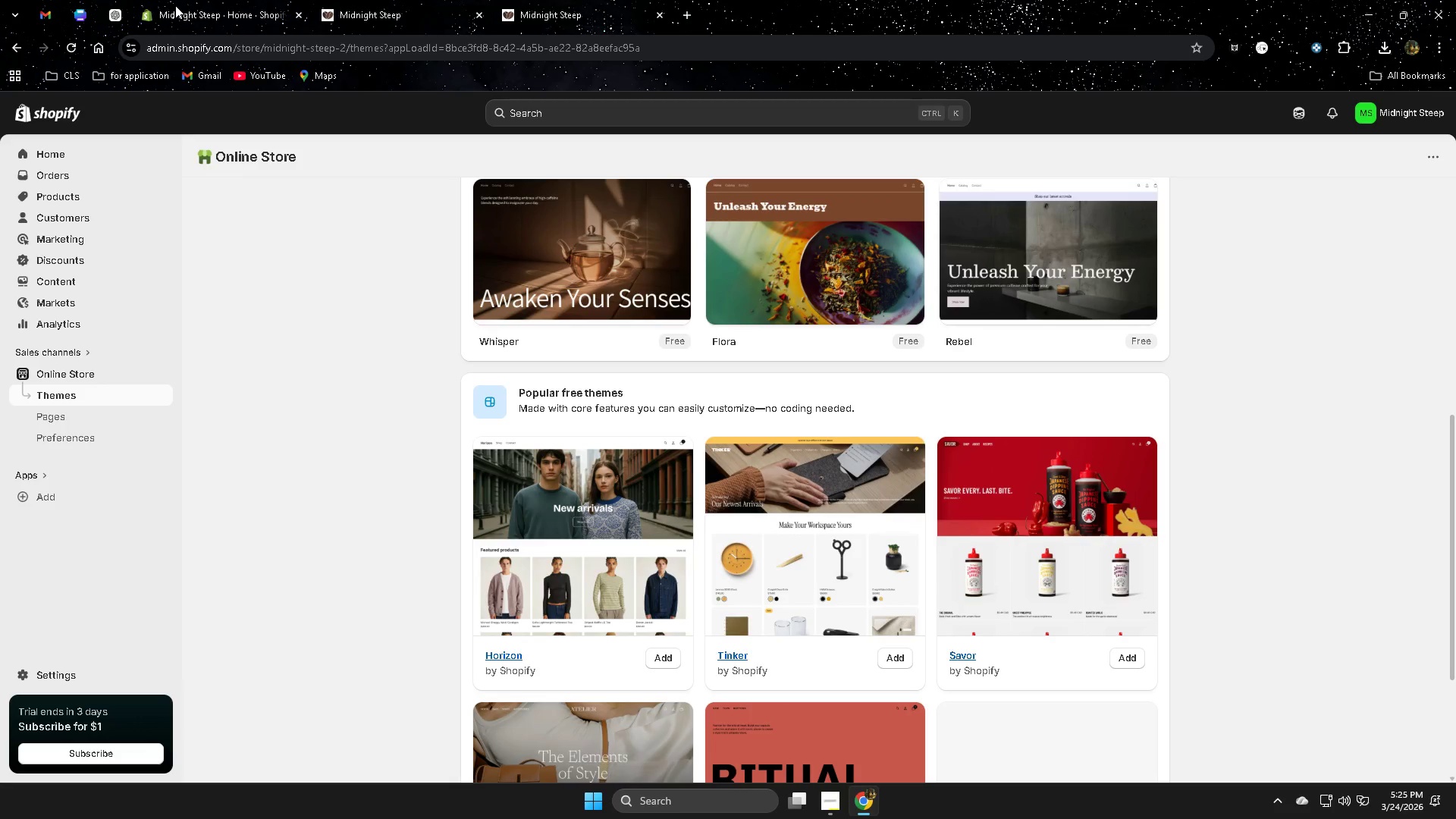 
left_click([174, 14])
 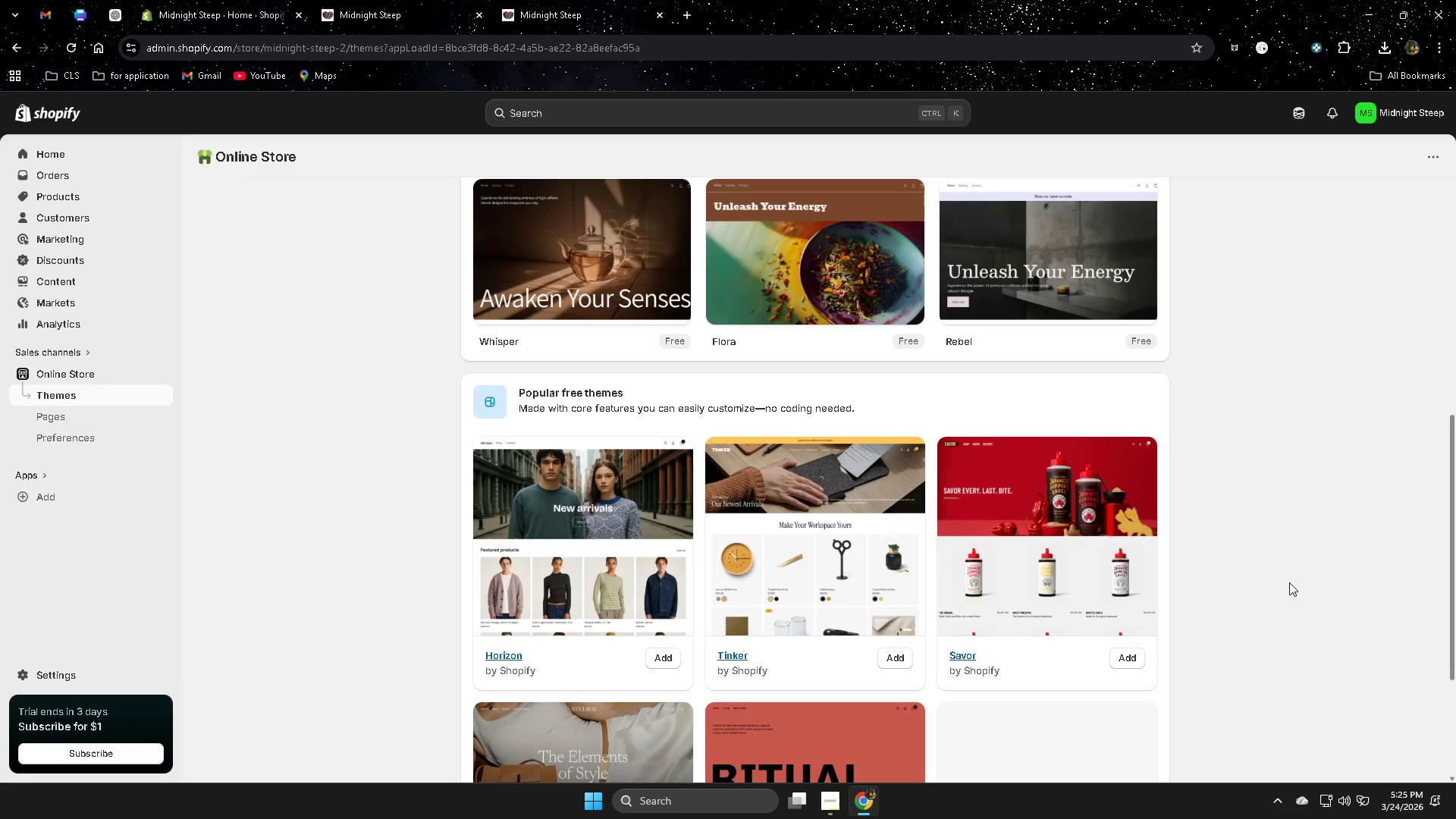 
scroll: coordinate [1288, 604], scroll_direction: up, amount: 12.0
 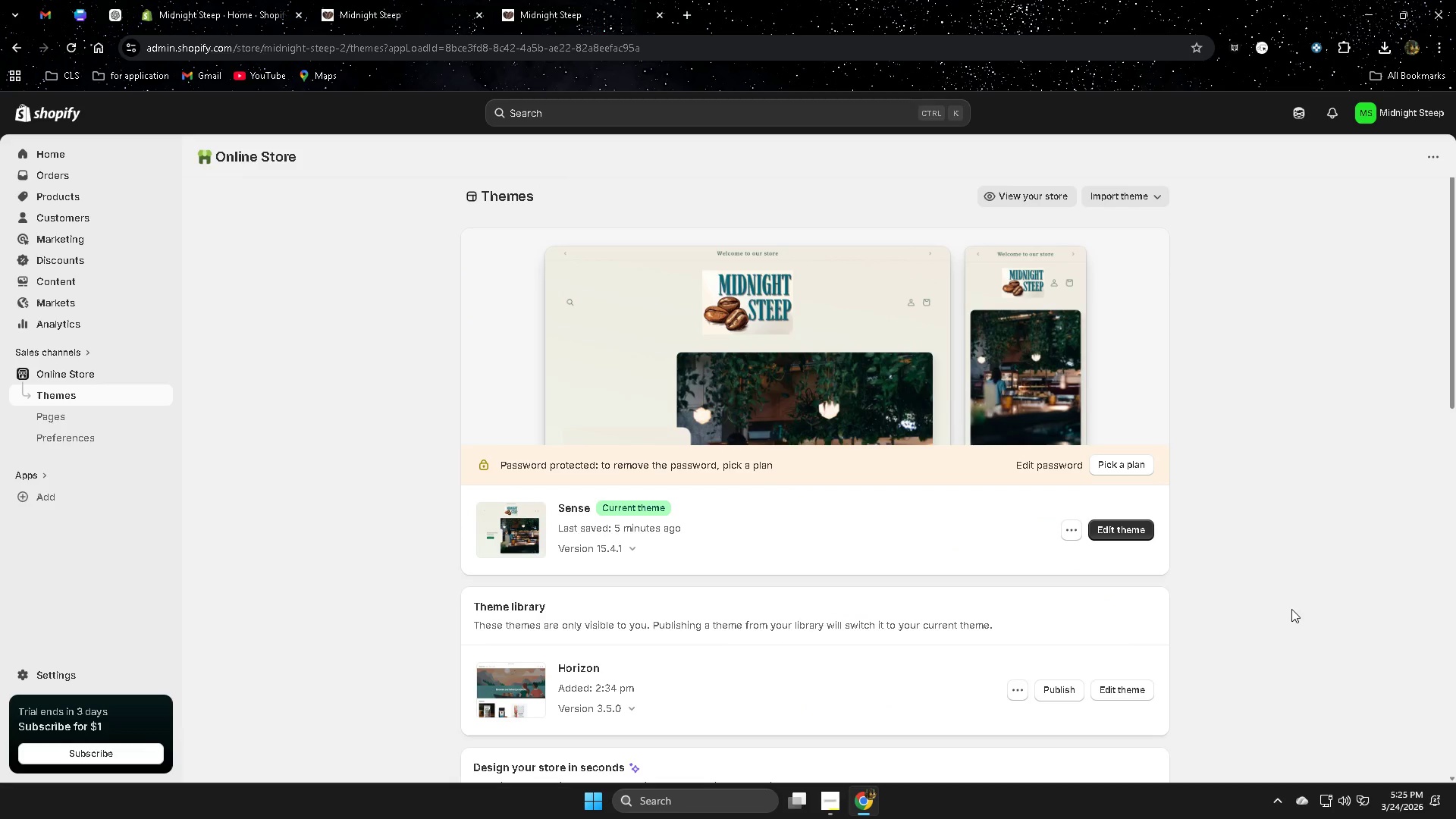 
wait(16.85)
 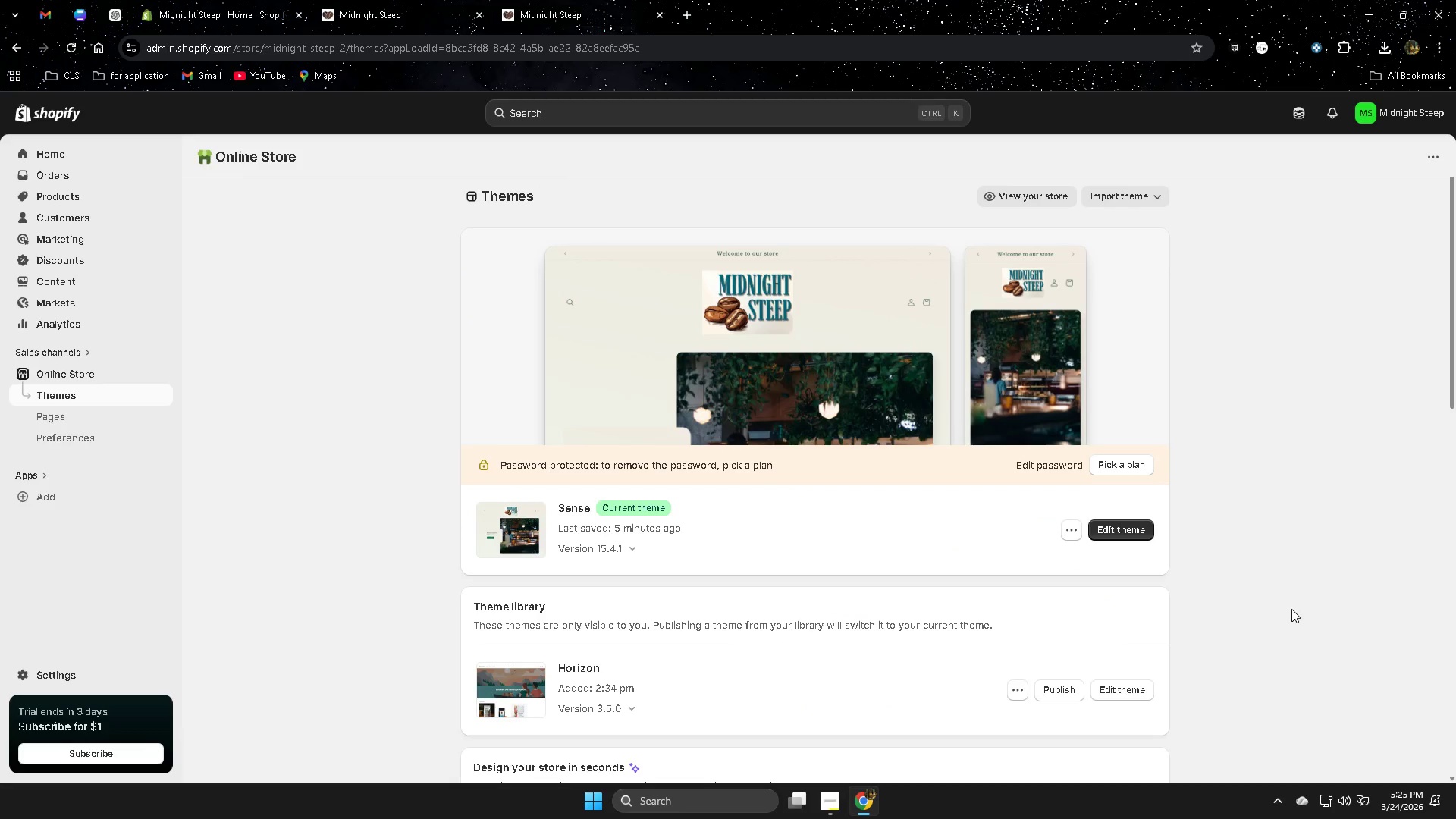 
left_click([199, 5])
 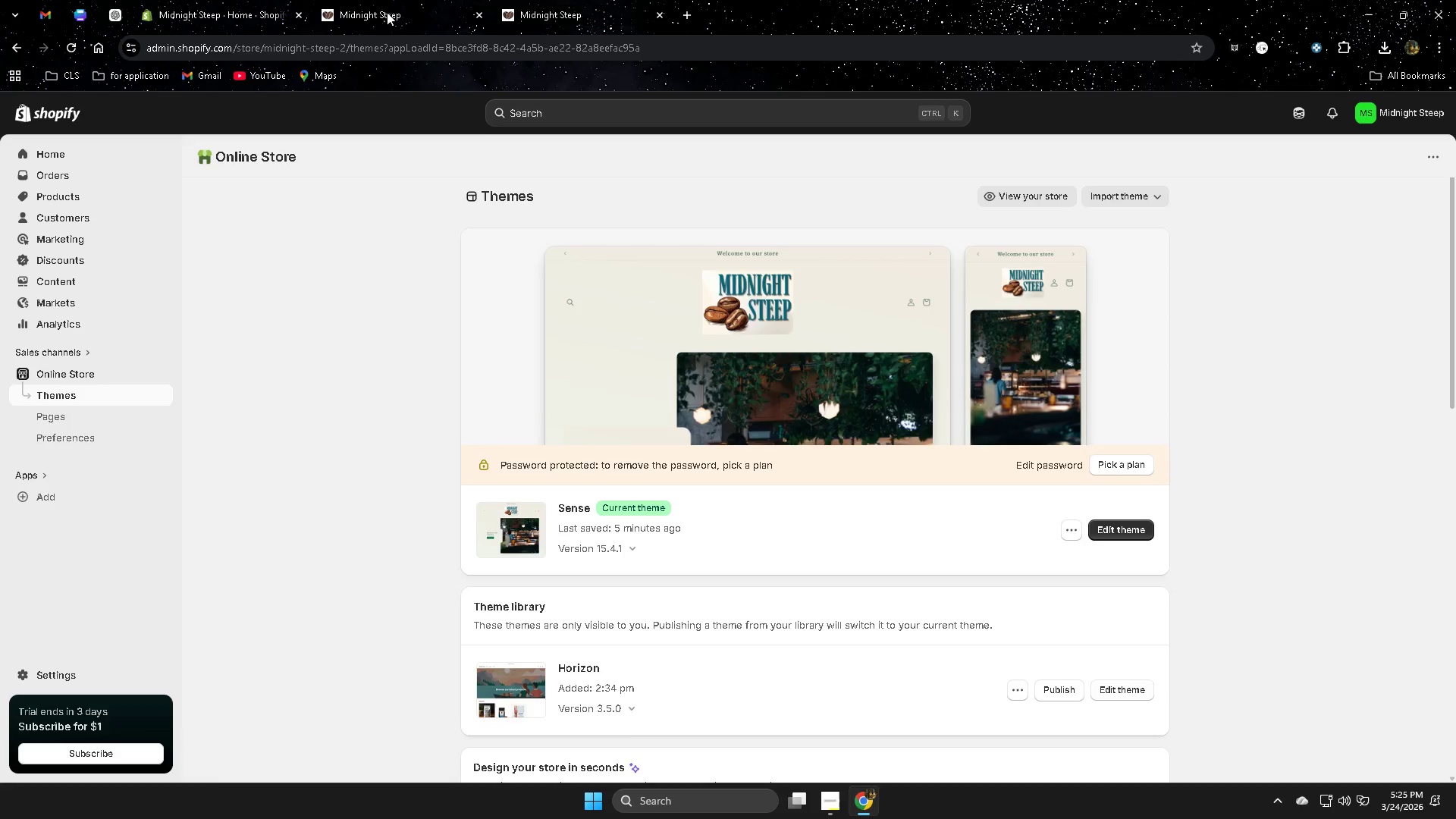 
left_click([424, 0])
 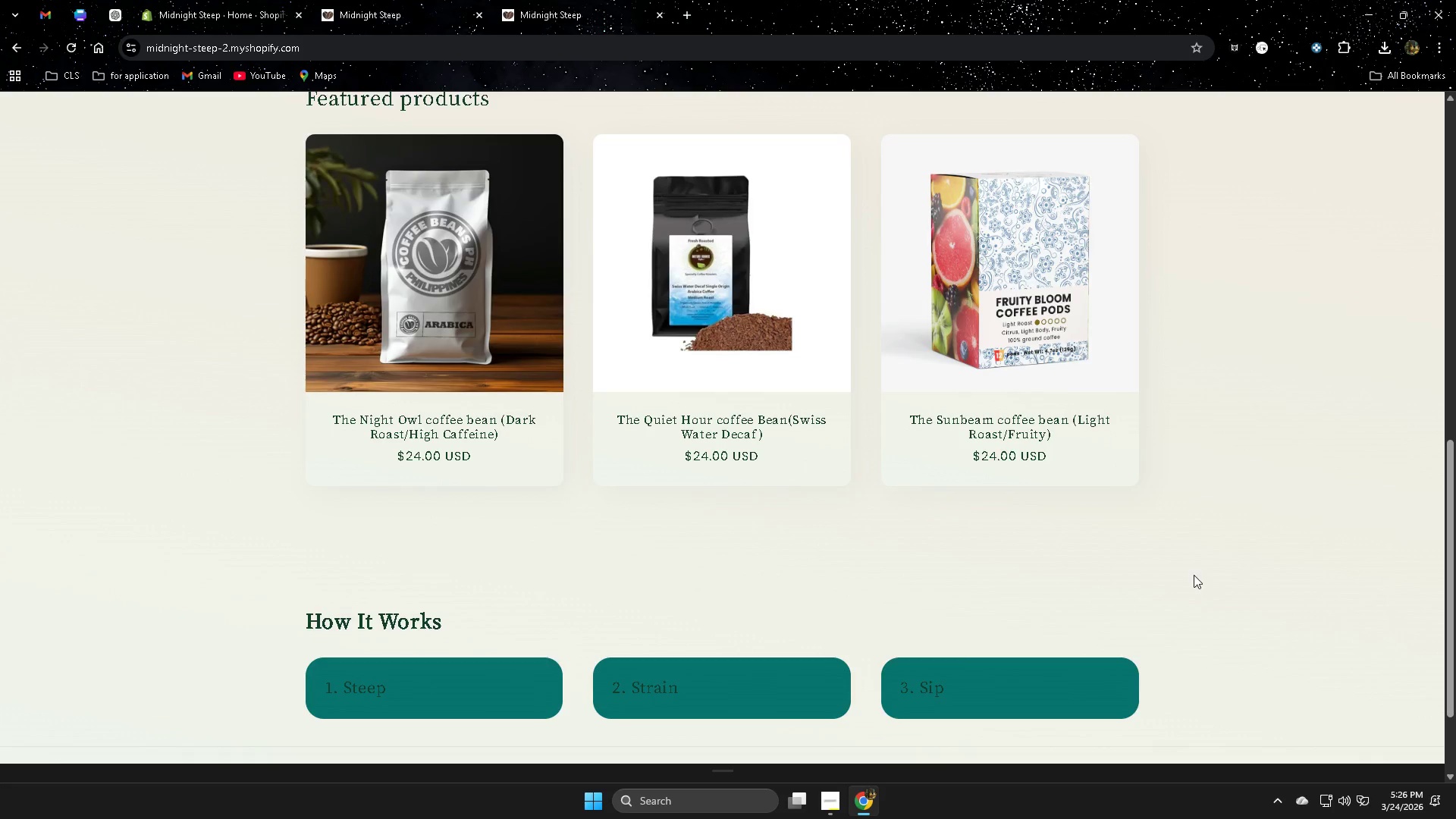 
scroll: coordinate [1200, 572], scroll_direction: down, amount: 4.0
 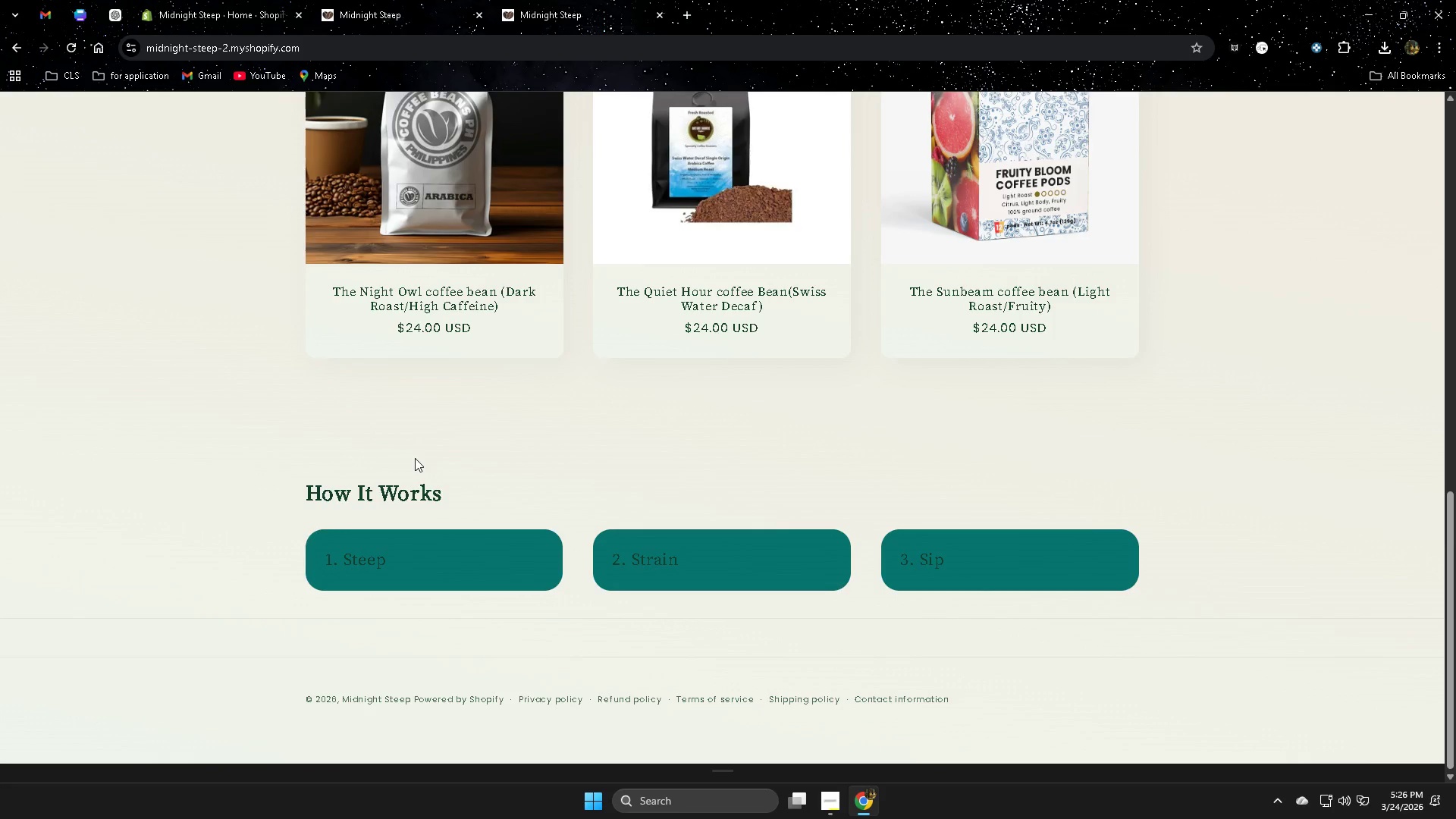 
scroll: coordinate [536, 447], scroll_direction: up, amount: 14.0
 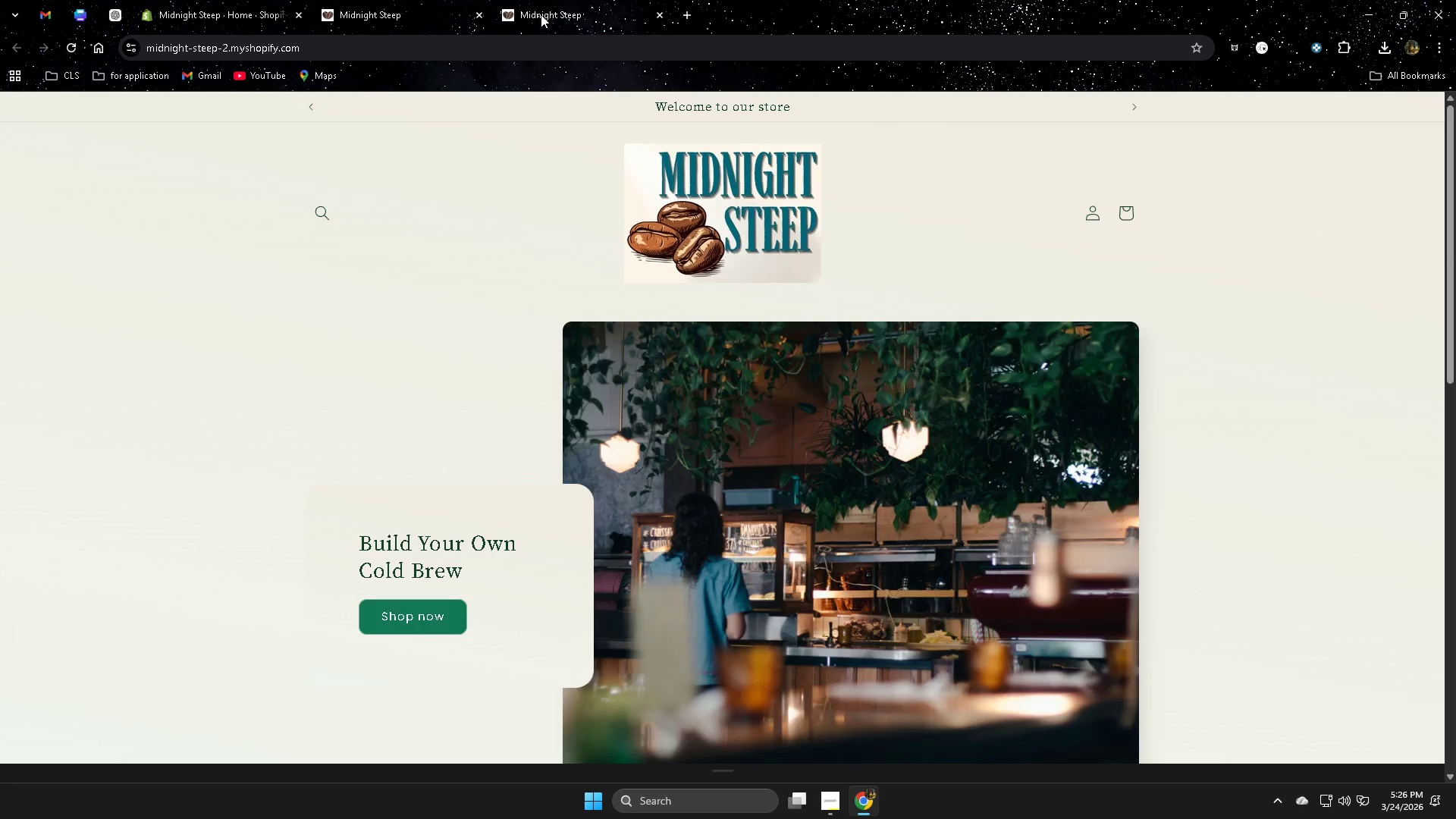 
left_click([361, 11])
 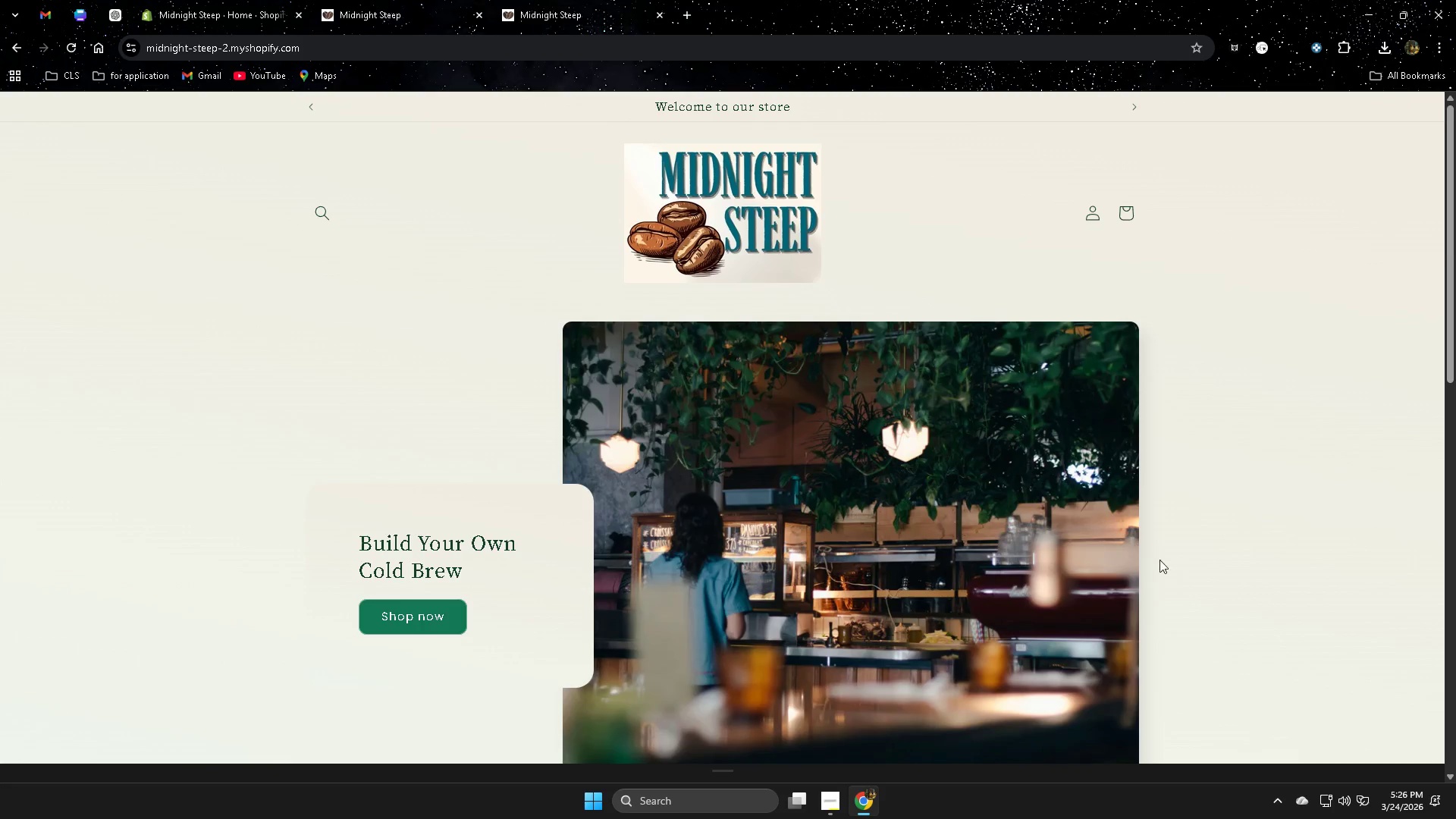 
scroll: coordinate [1189, 559], scroll_direction: down, amount: 4.0